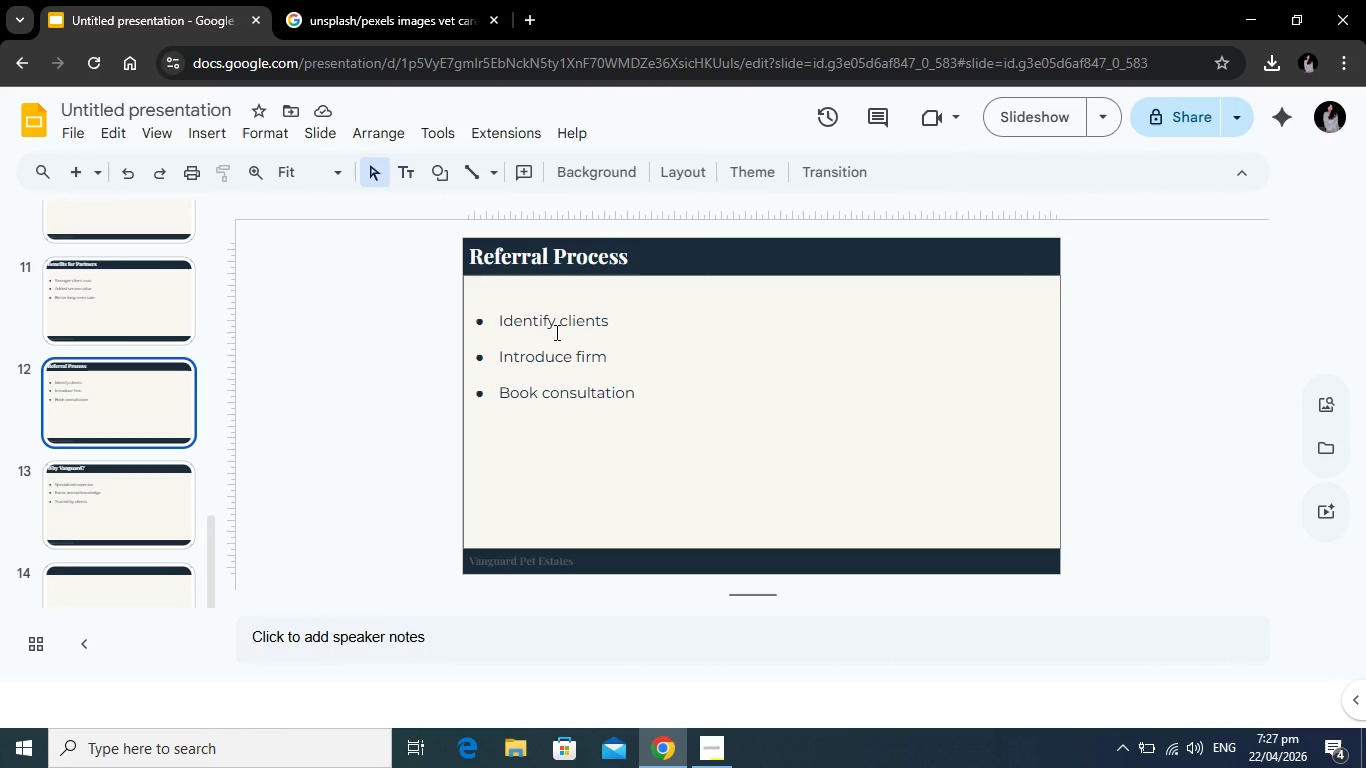 
left_click([555, 332])
 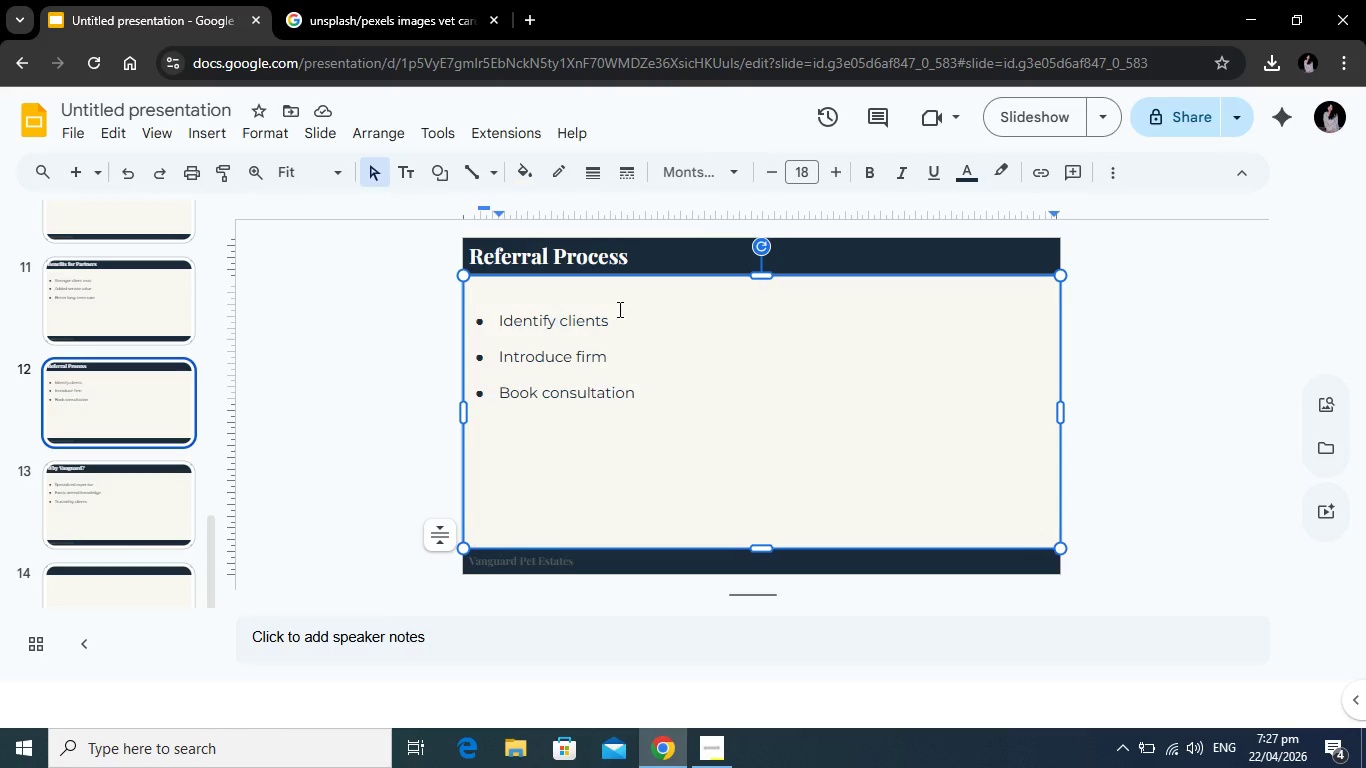 
left_click([612, 331])
 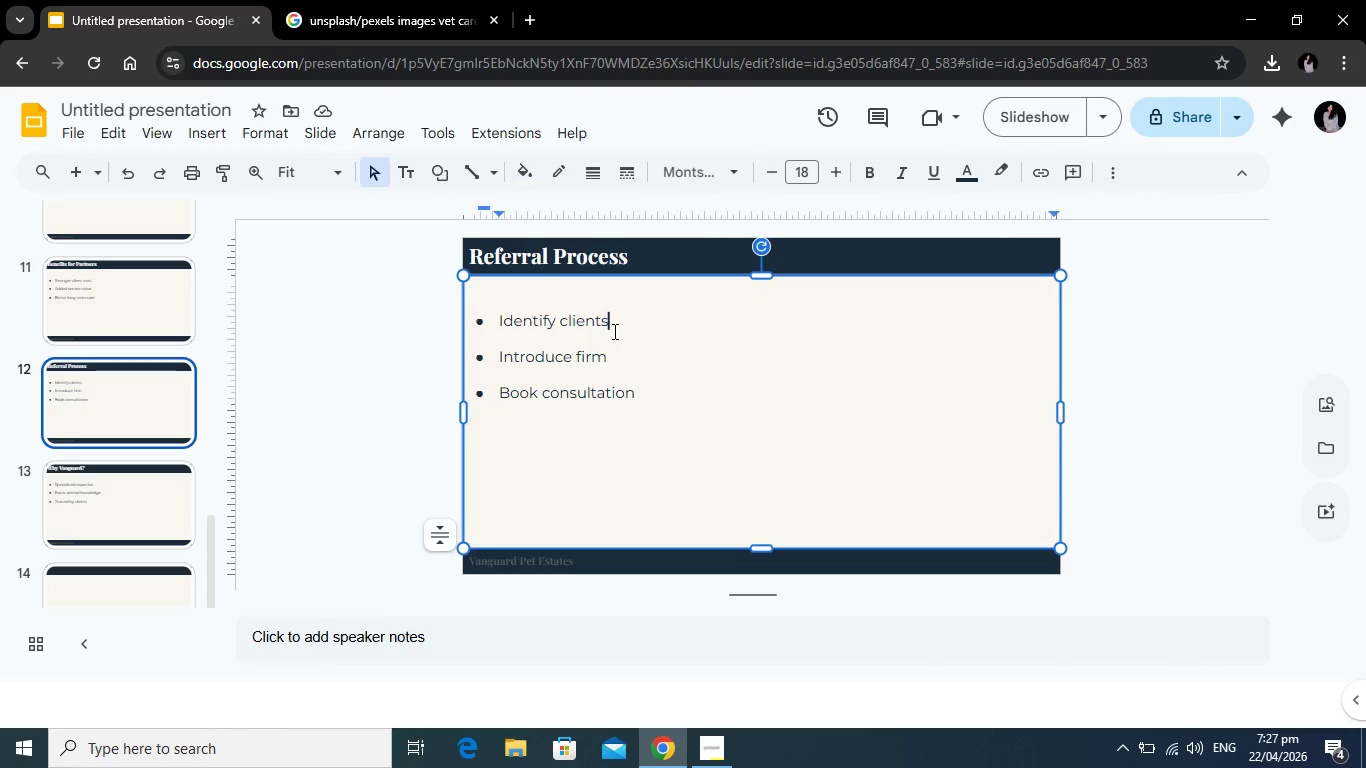 
key(Backspace)
type( concern)
 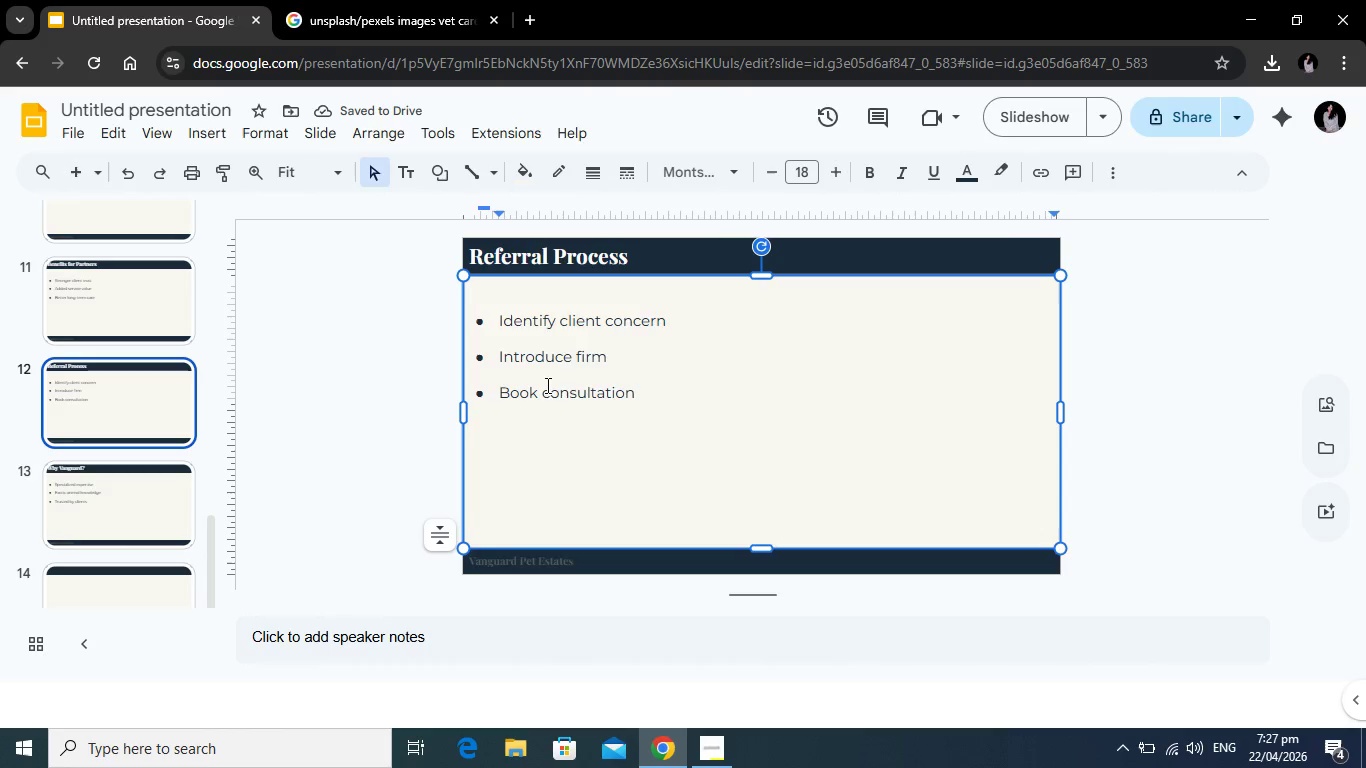 
left_click_drag(start_coordinate=[625, 356], to_coordinate=[501, 361])
 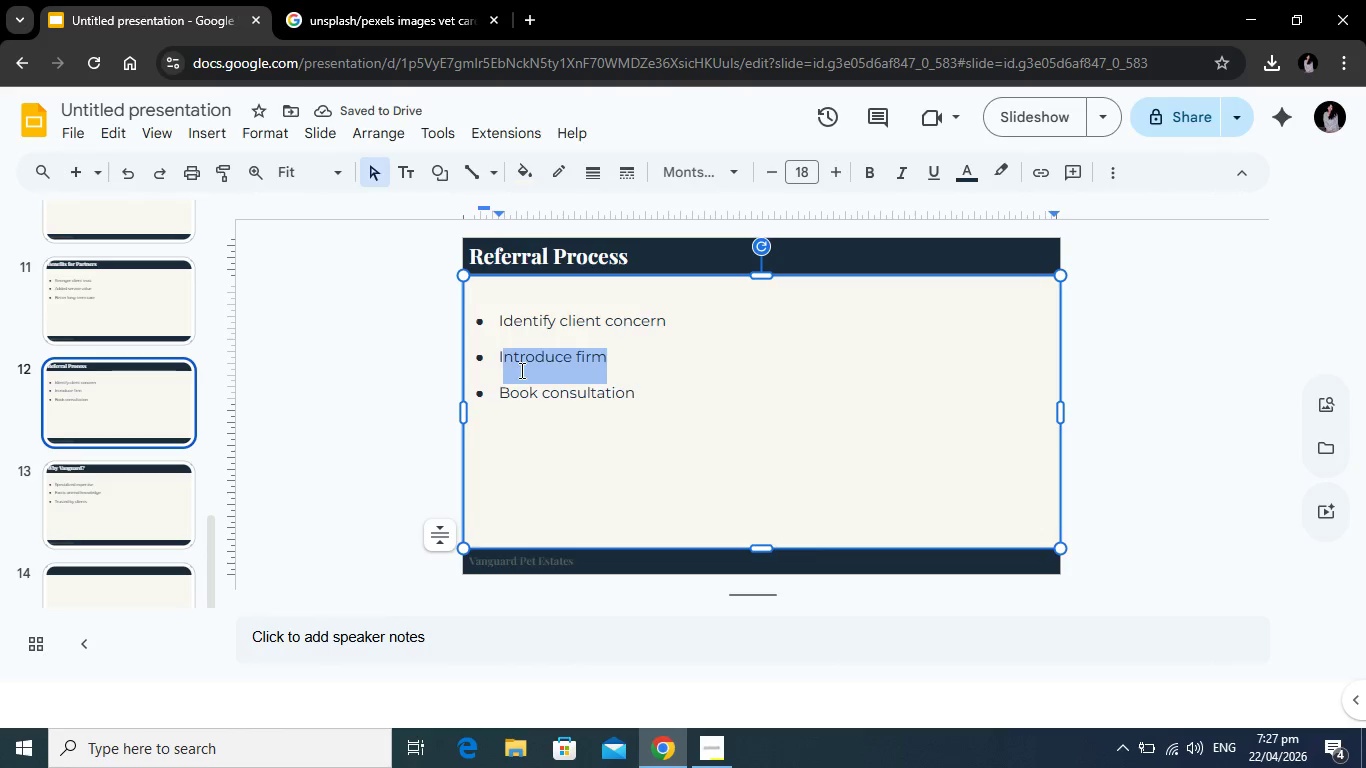 
key(Backspace)
key(Backspace)
type(Provide Vanguard informational brochure)
 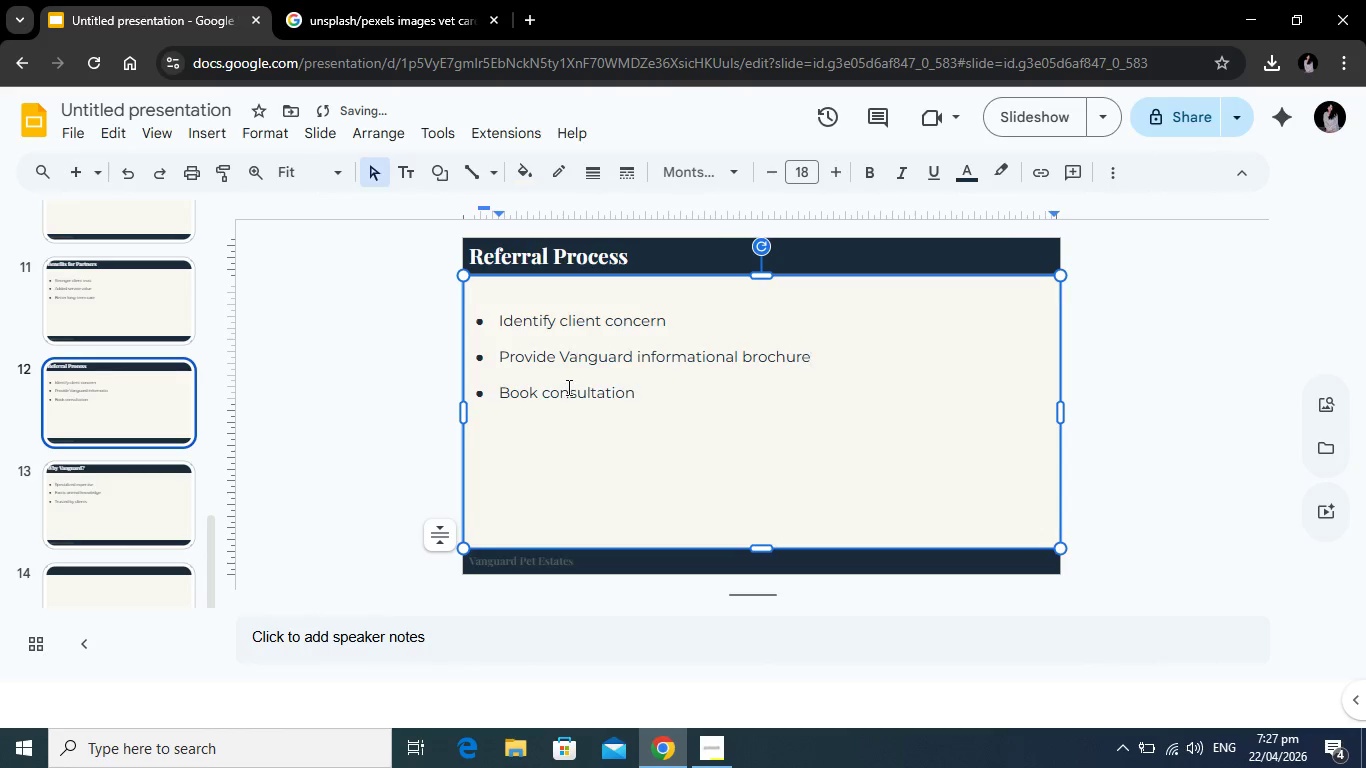 
left_click([638, 391])
 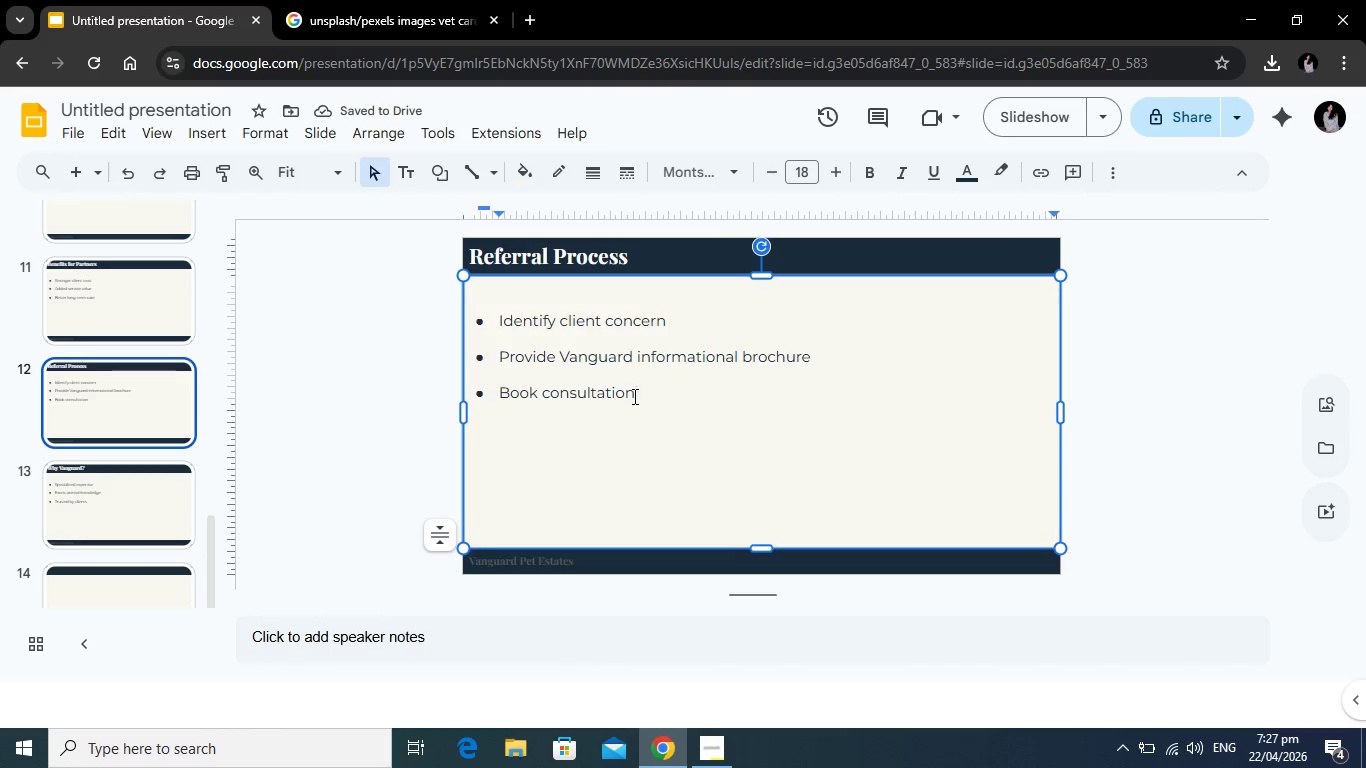 
left_click_drag(start_coordinate=[633, 396], to_coordinate=[498, 406])
 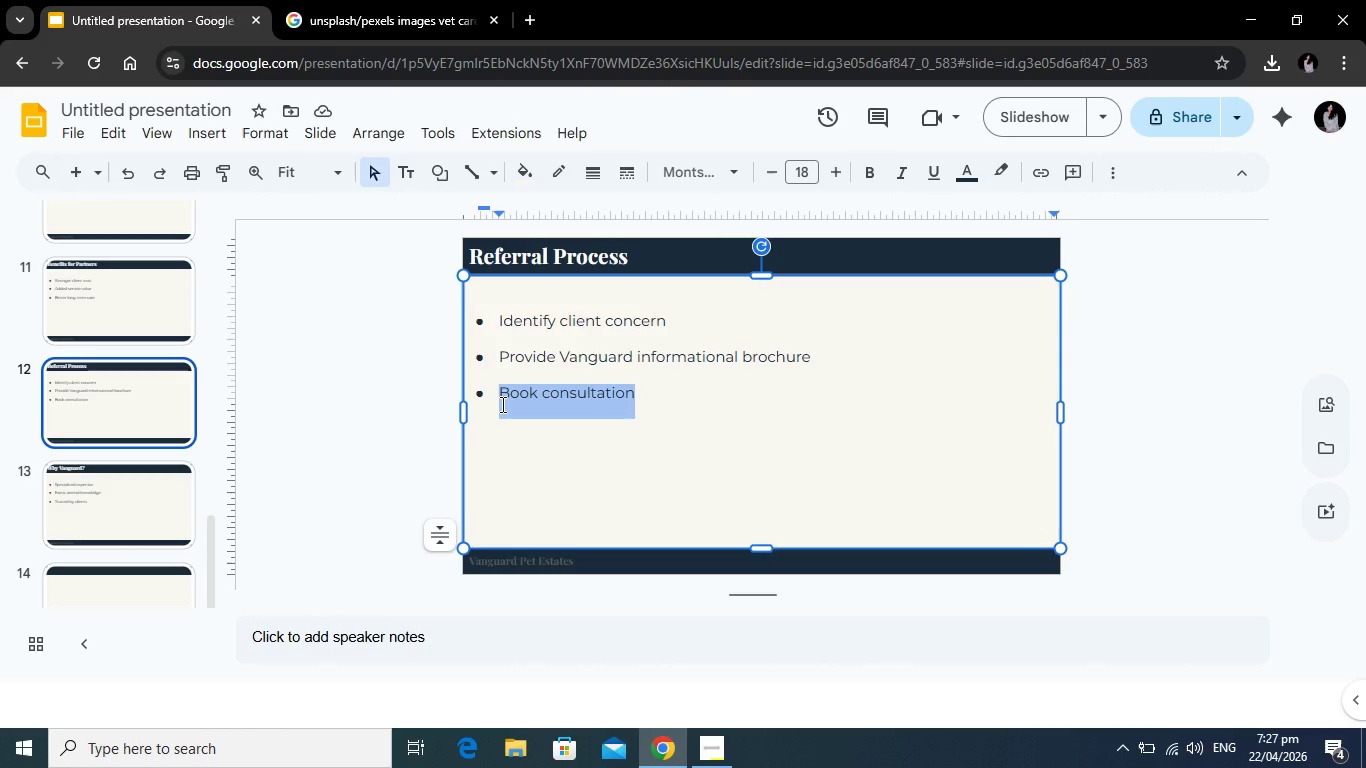 
type(Direct client to Partner Portal form)
key(Backspace)
type( consultatin)
 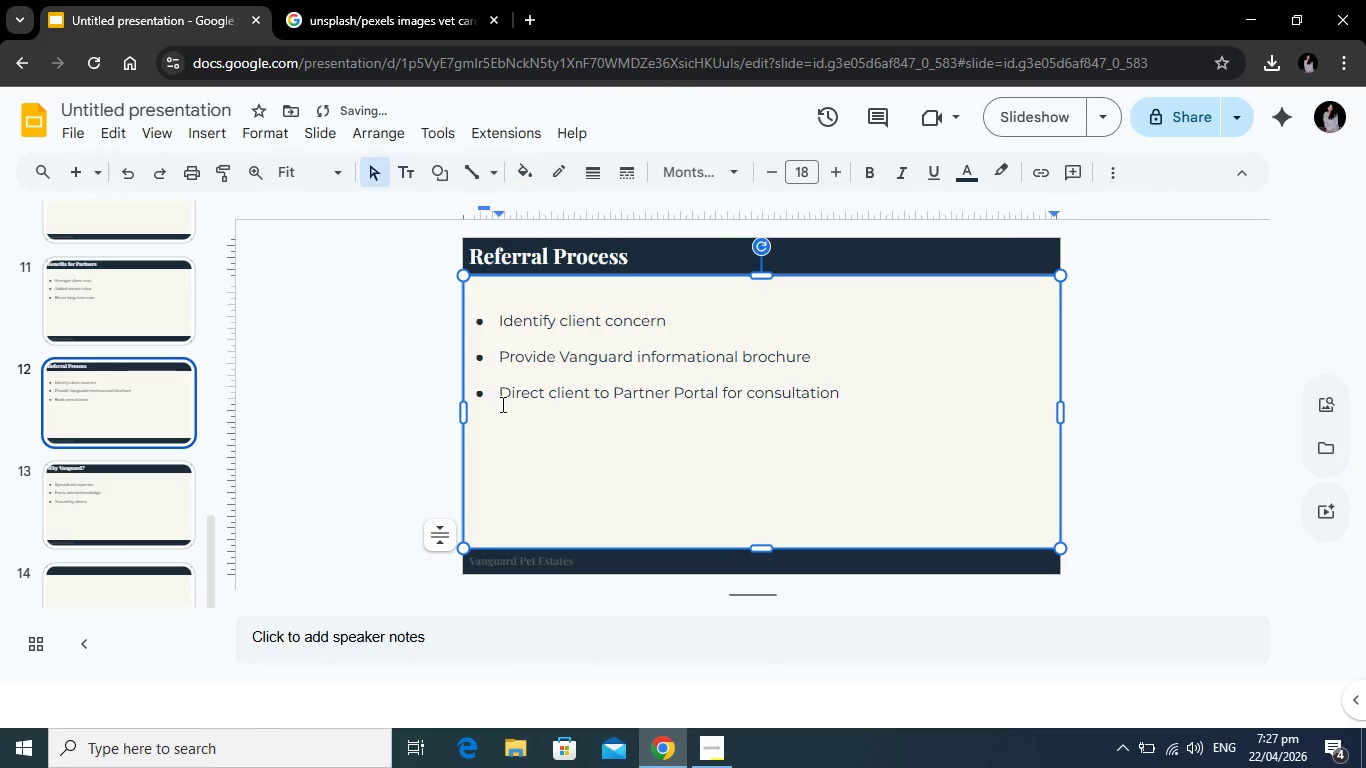 
 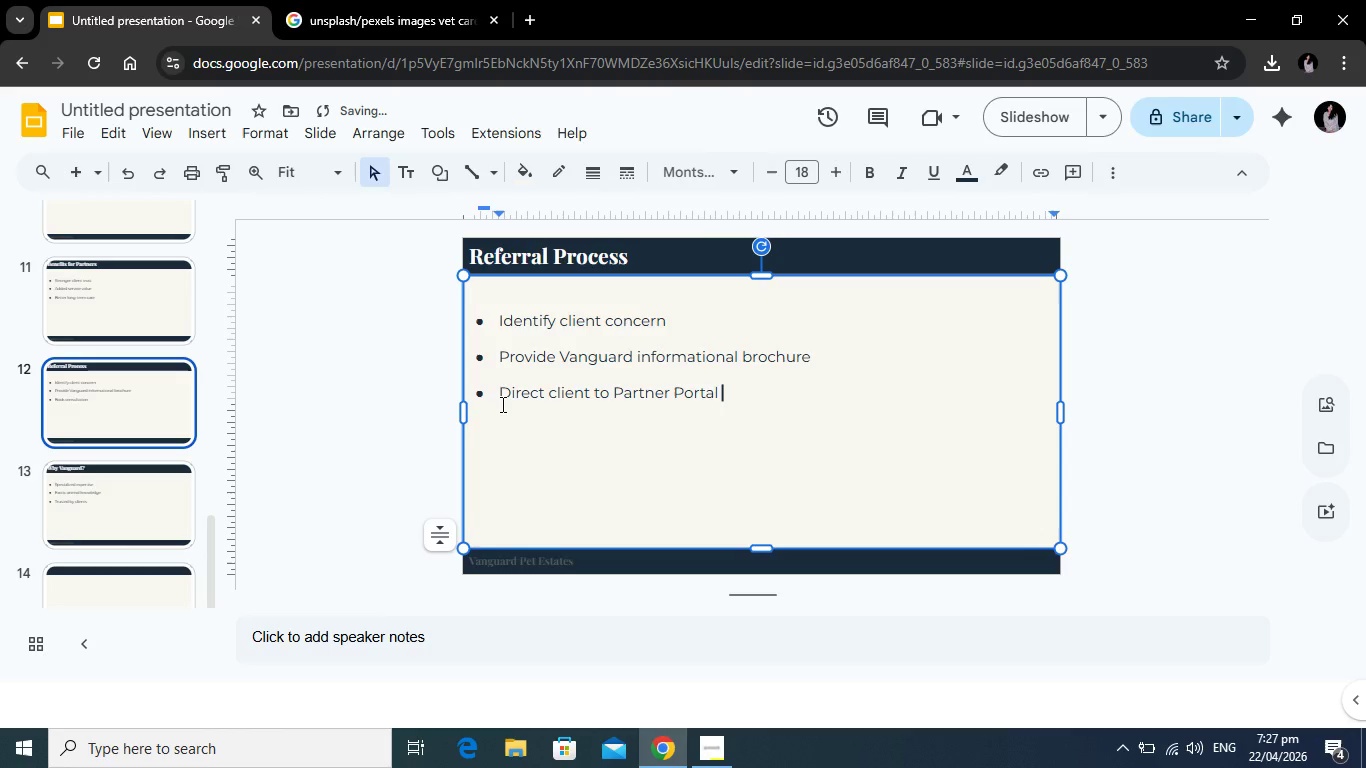 
hold_key(key=O, duration=0.33)
 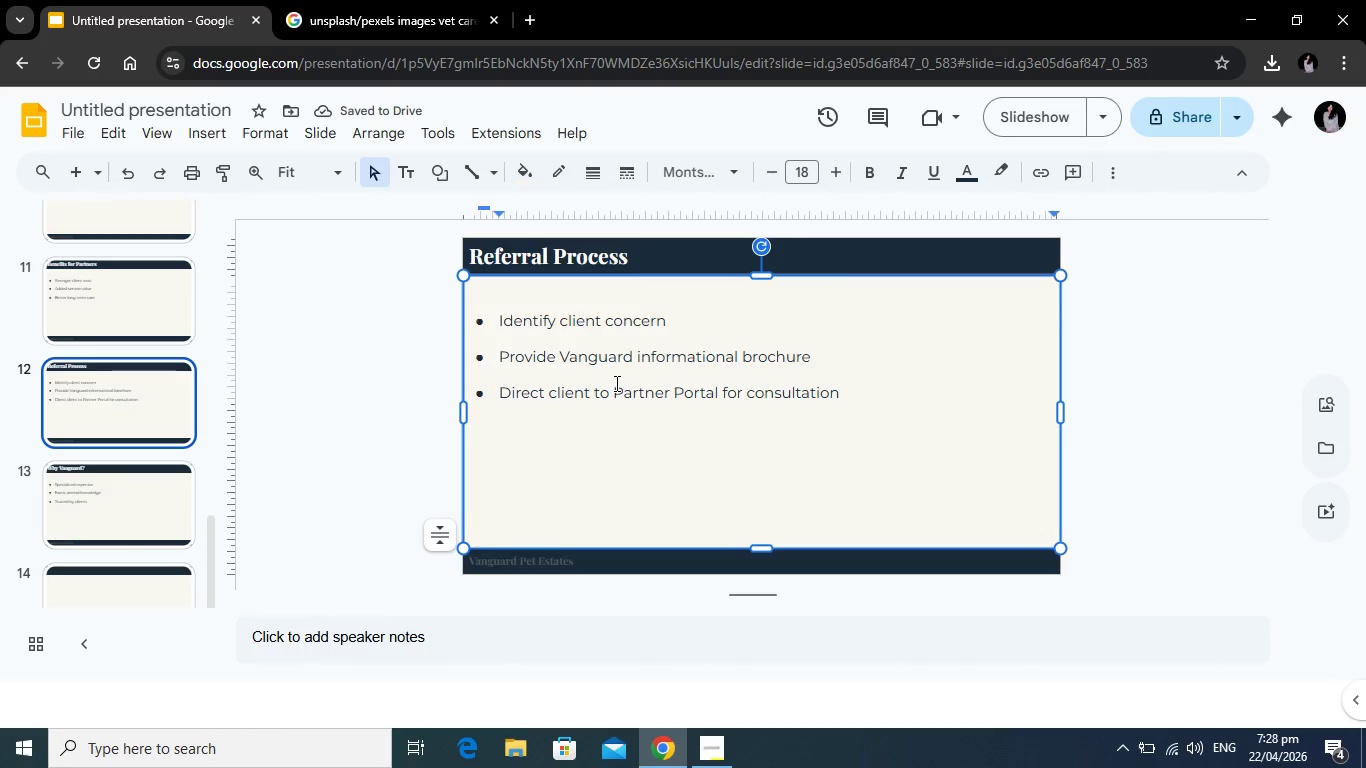 
scroll: coordinate [161, 461], scroll_direction: down, amount: 1.0
 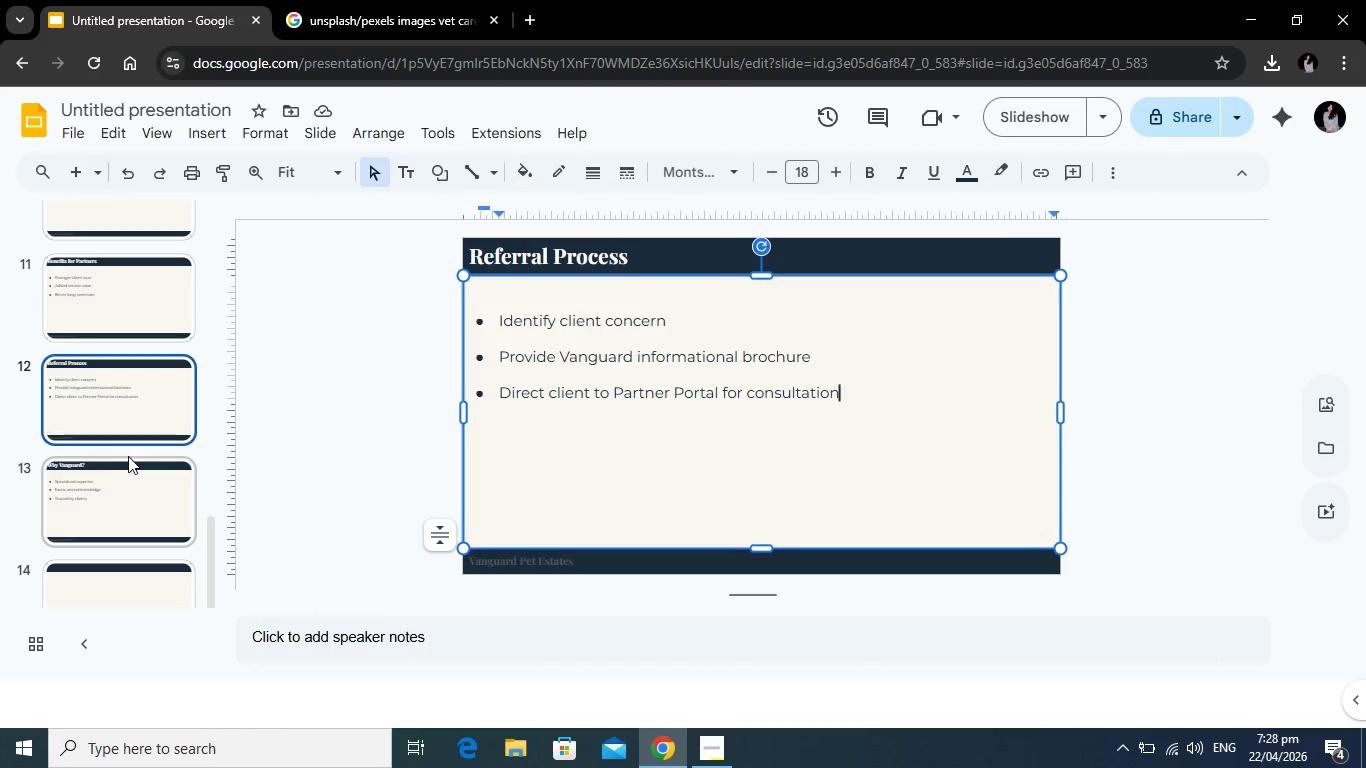 
left_click([95, 469])
 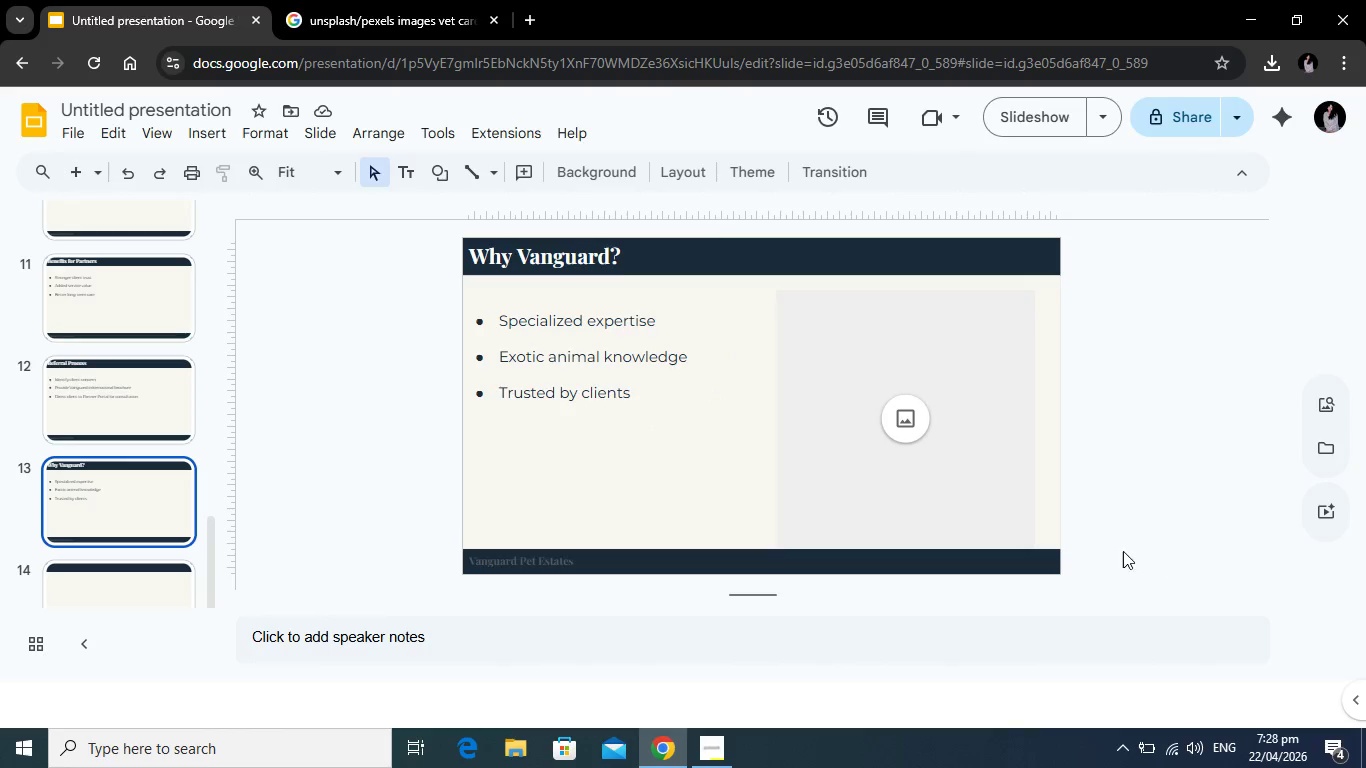 
wait(8.62)
 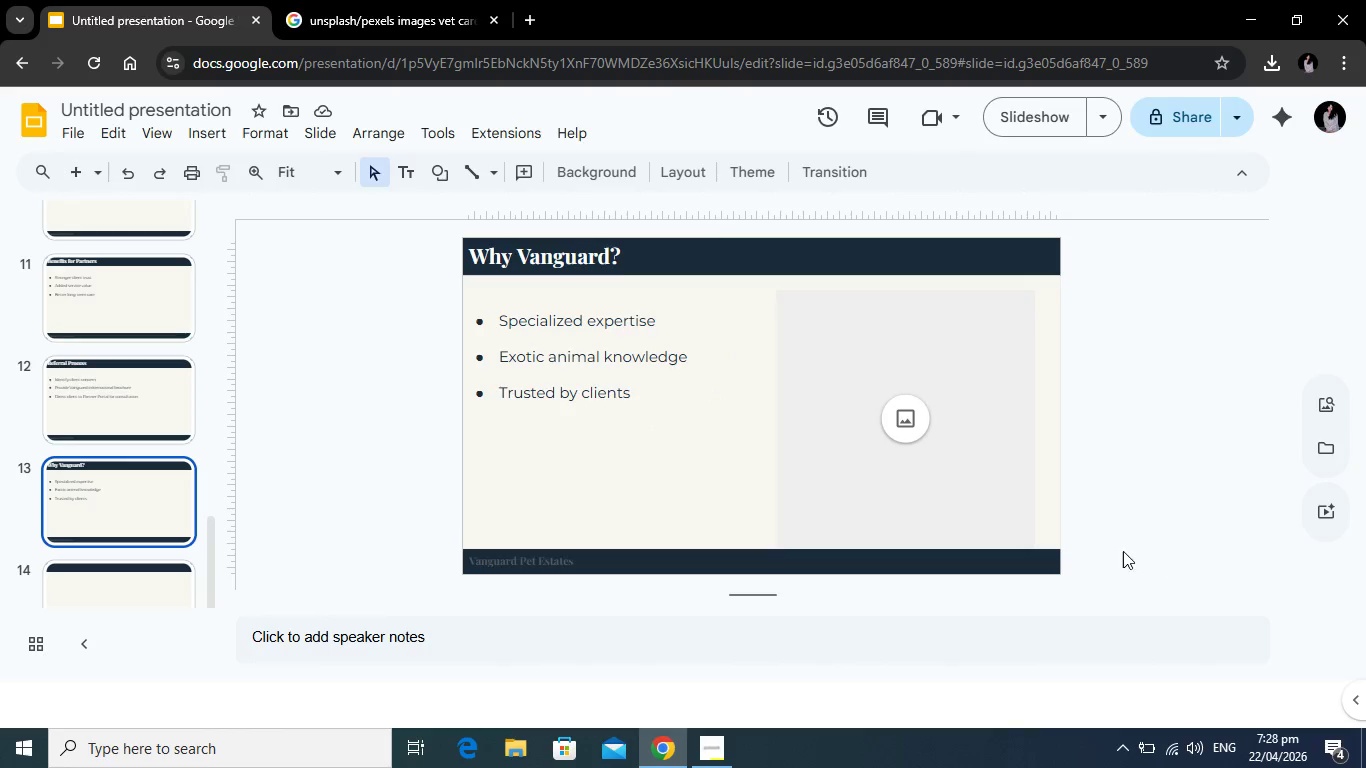 
scroll: coordinate [82, 498], scroll_direction: down, amount: 2.0
 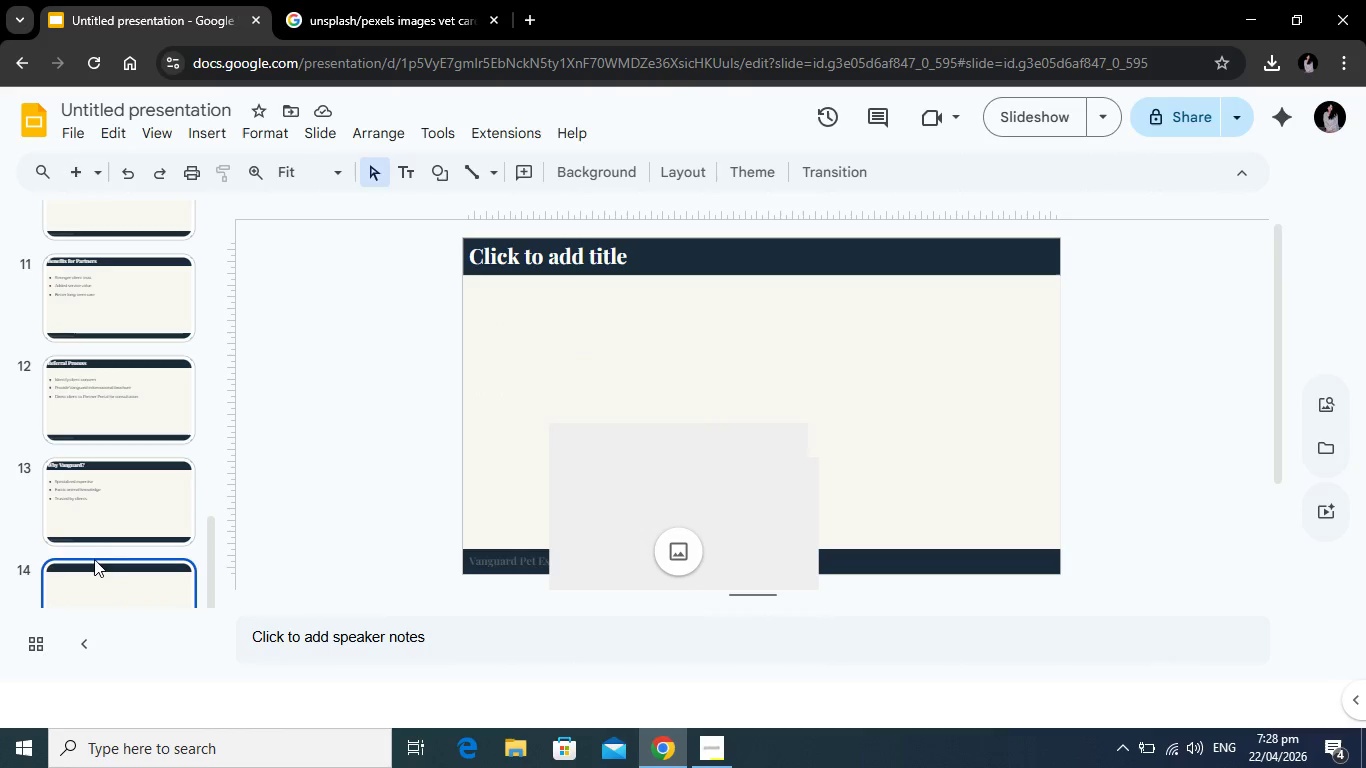 
wait(7.72)
 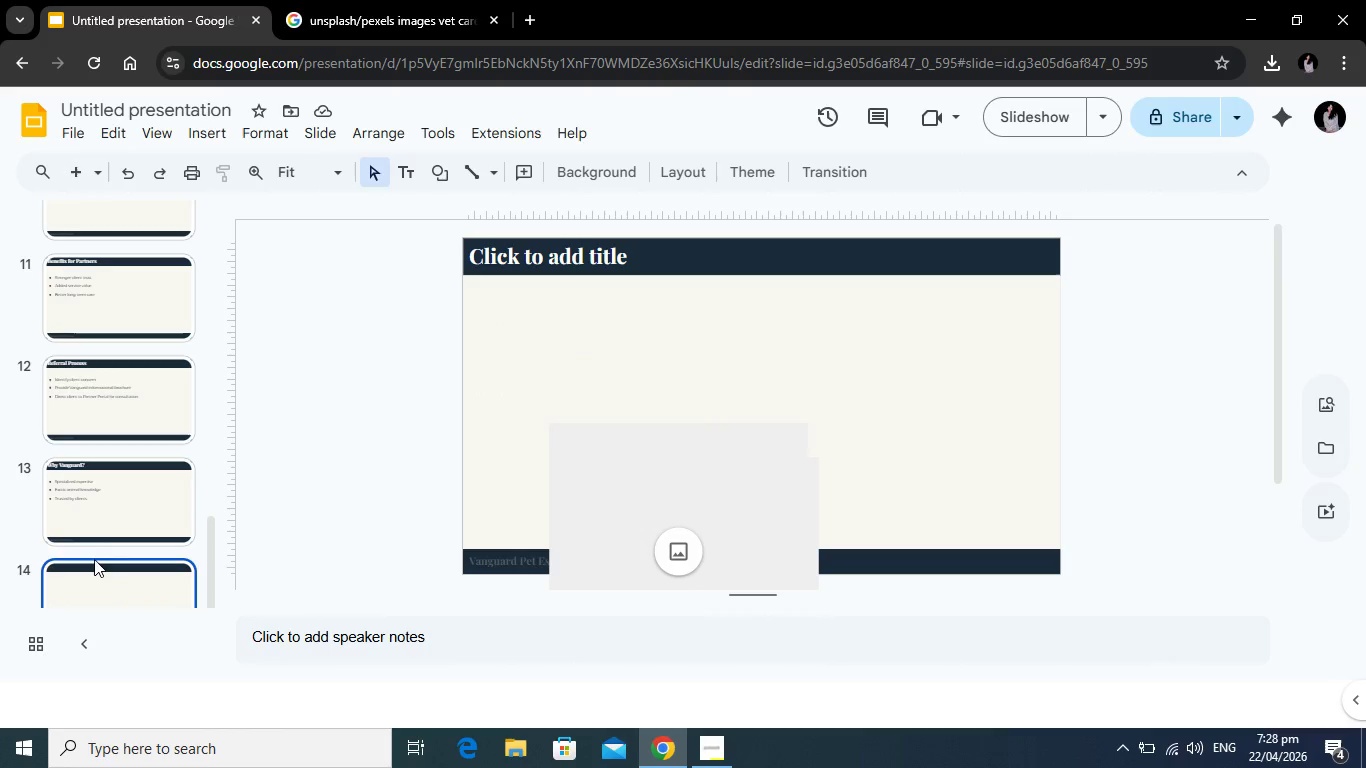 
scroll: coordinate [127, 458], scroll_direction: down, amount: 4.0
 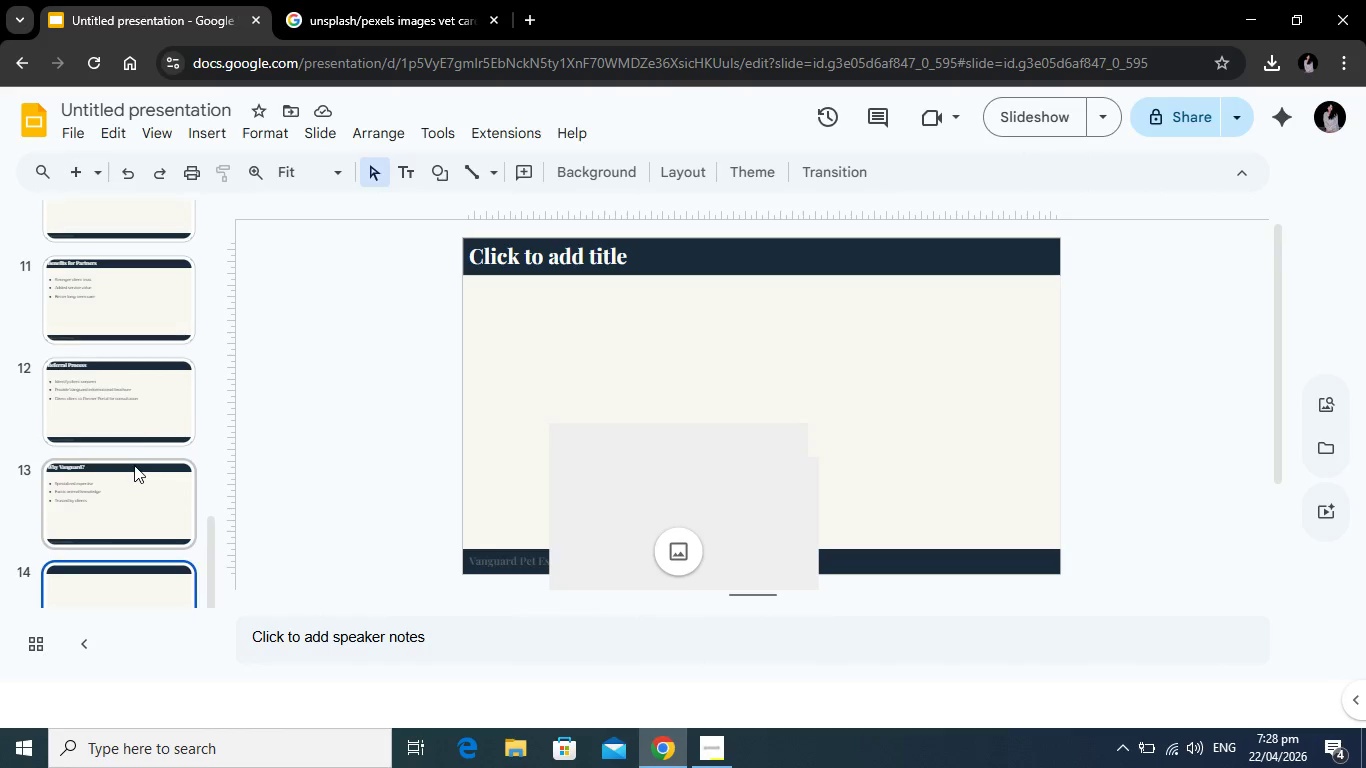 
scroll: coordinate [148, 464], scroll_direction: up, amount: 11.0
 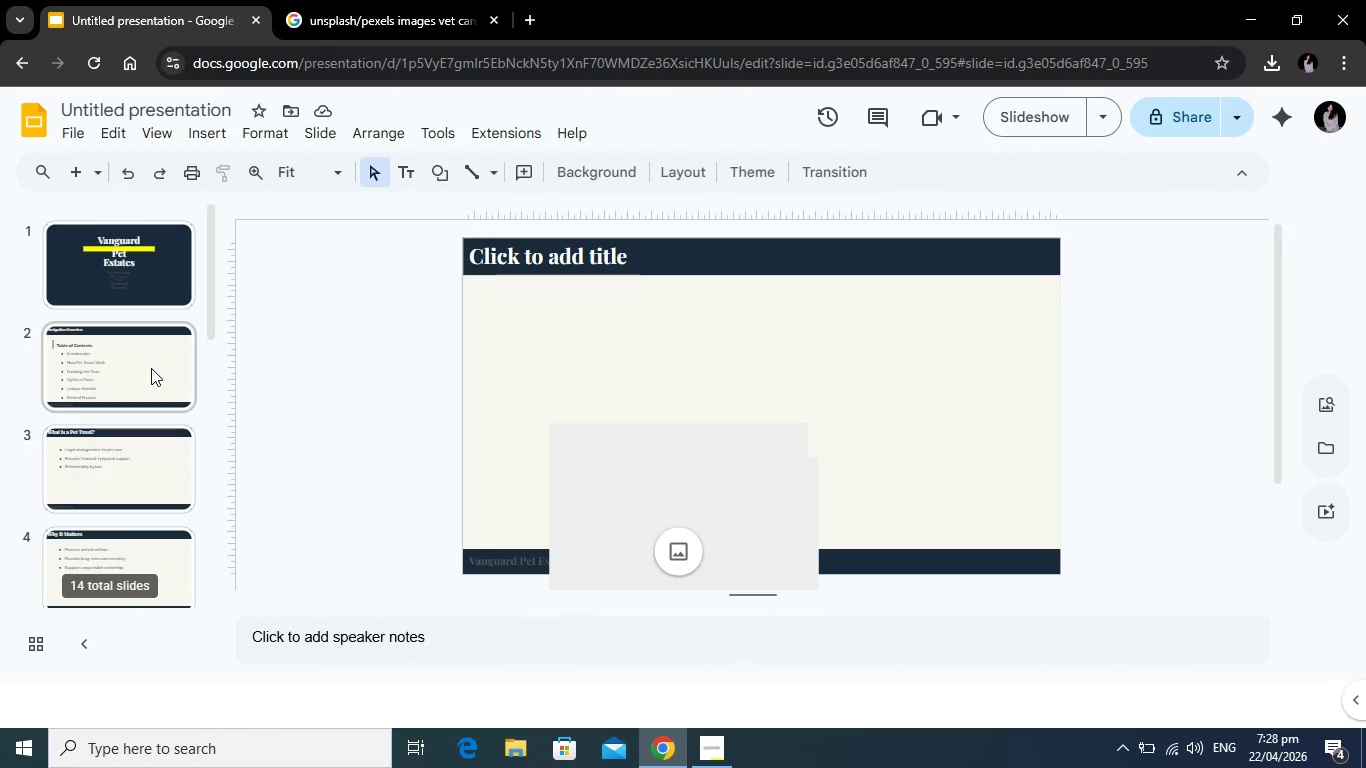 
left_click([151, 368])
 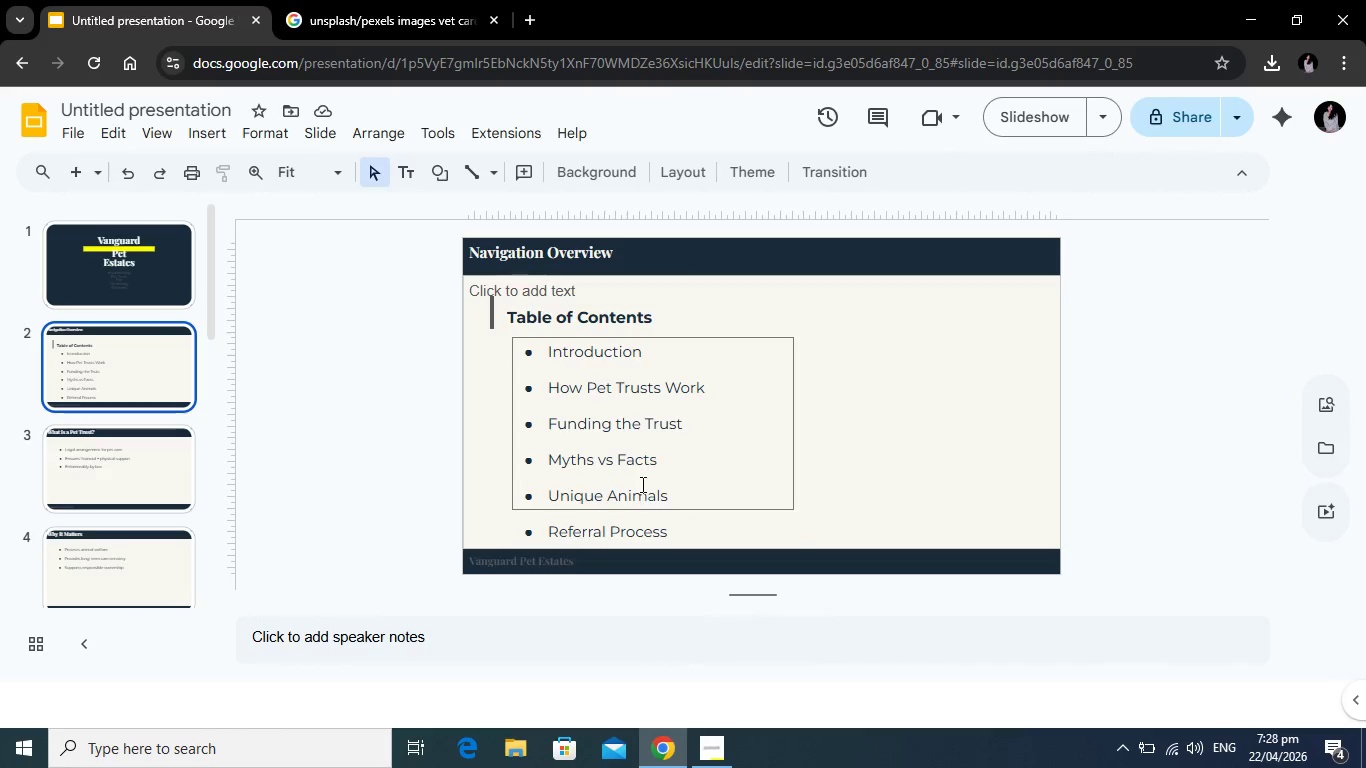 
left_click([649, 468])
 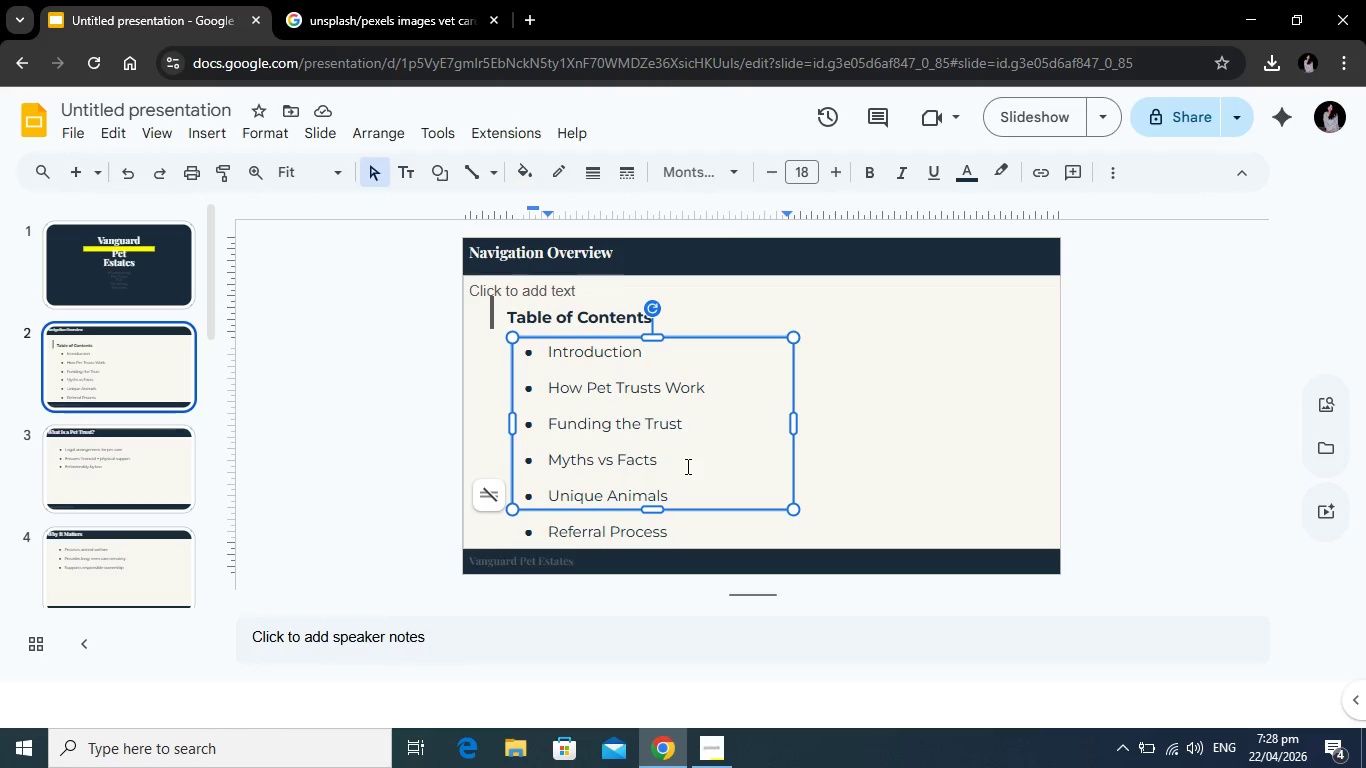 
left_click([686, 466])
 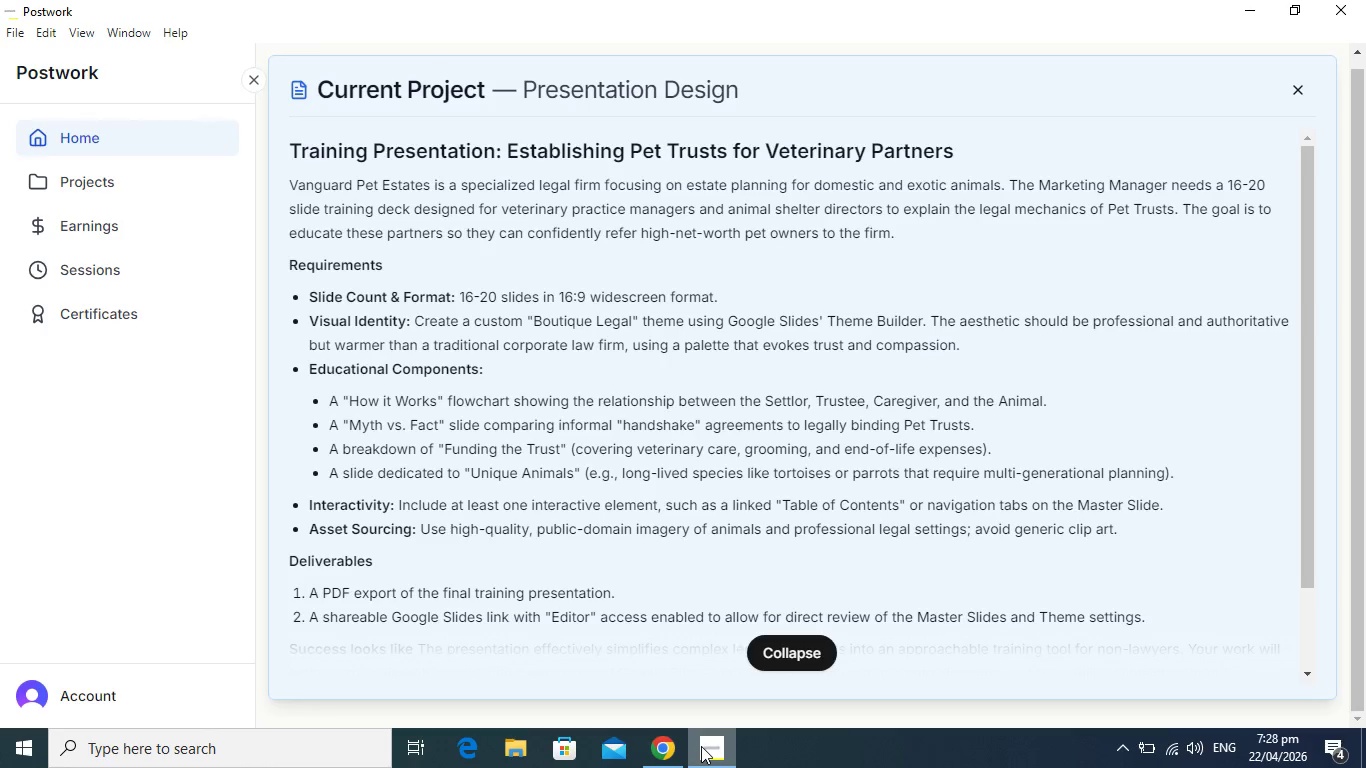 
left_click([782, 658])